 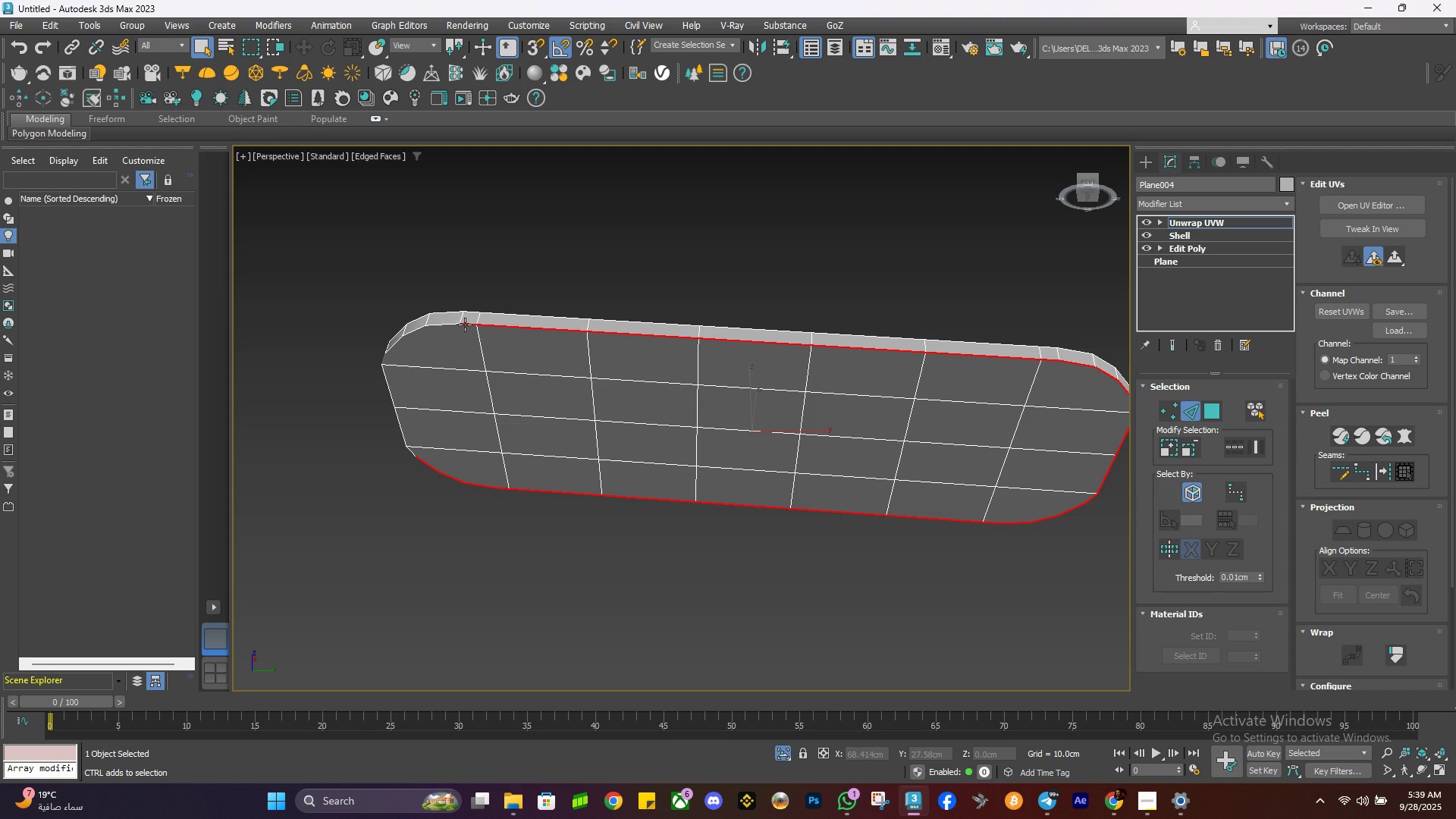 
key(Control+ControlLeft)
 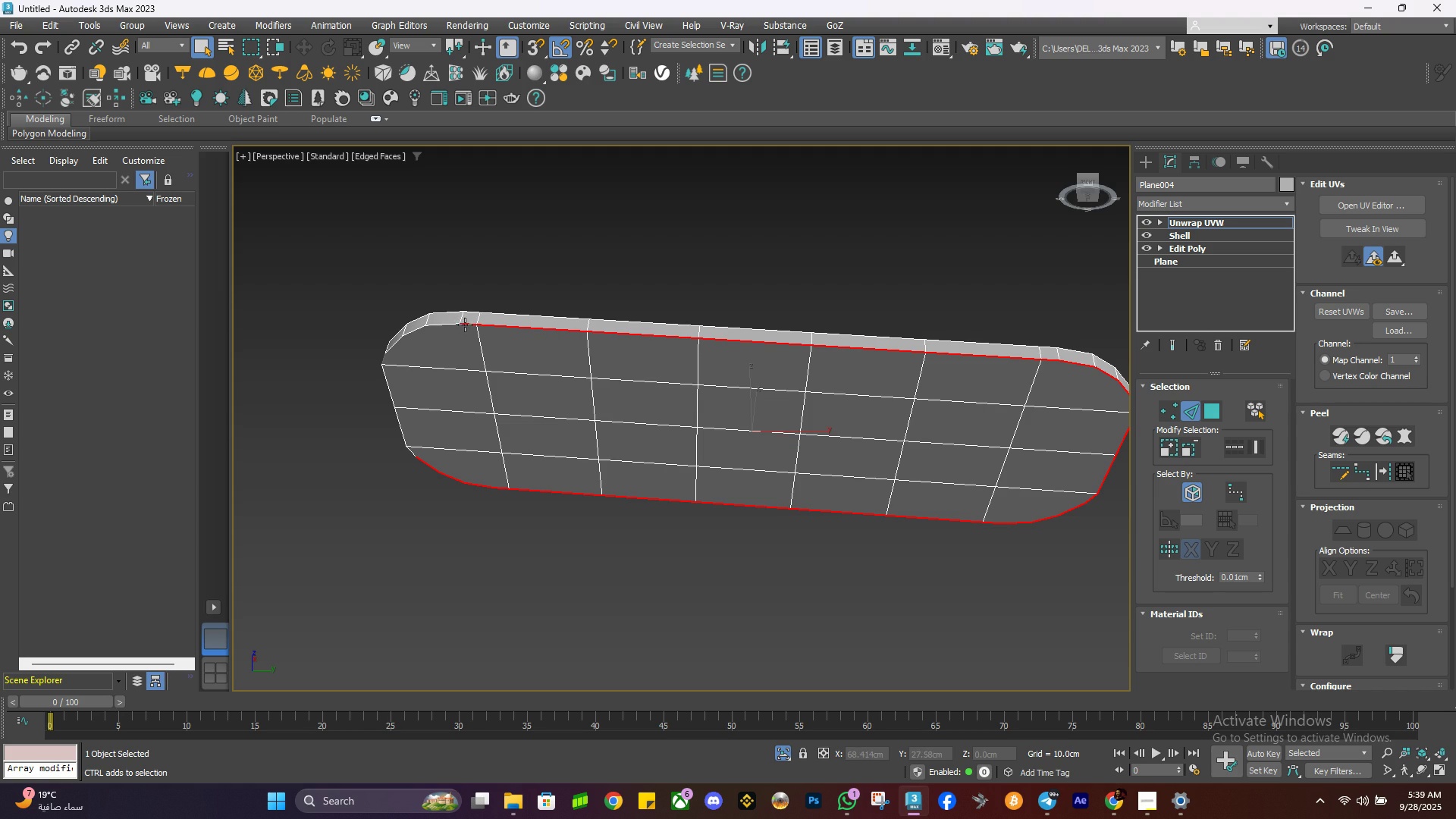 
key(Control+ControlLeft)
 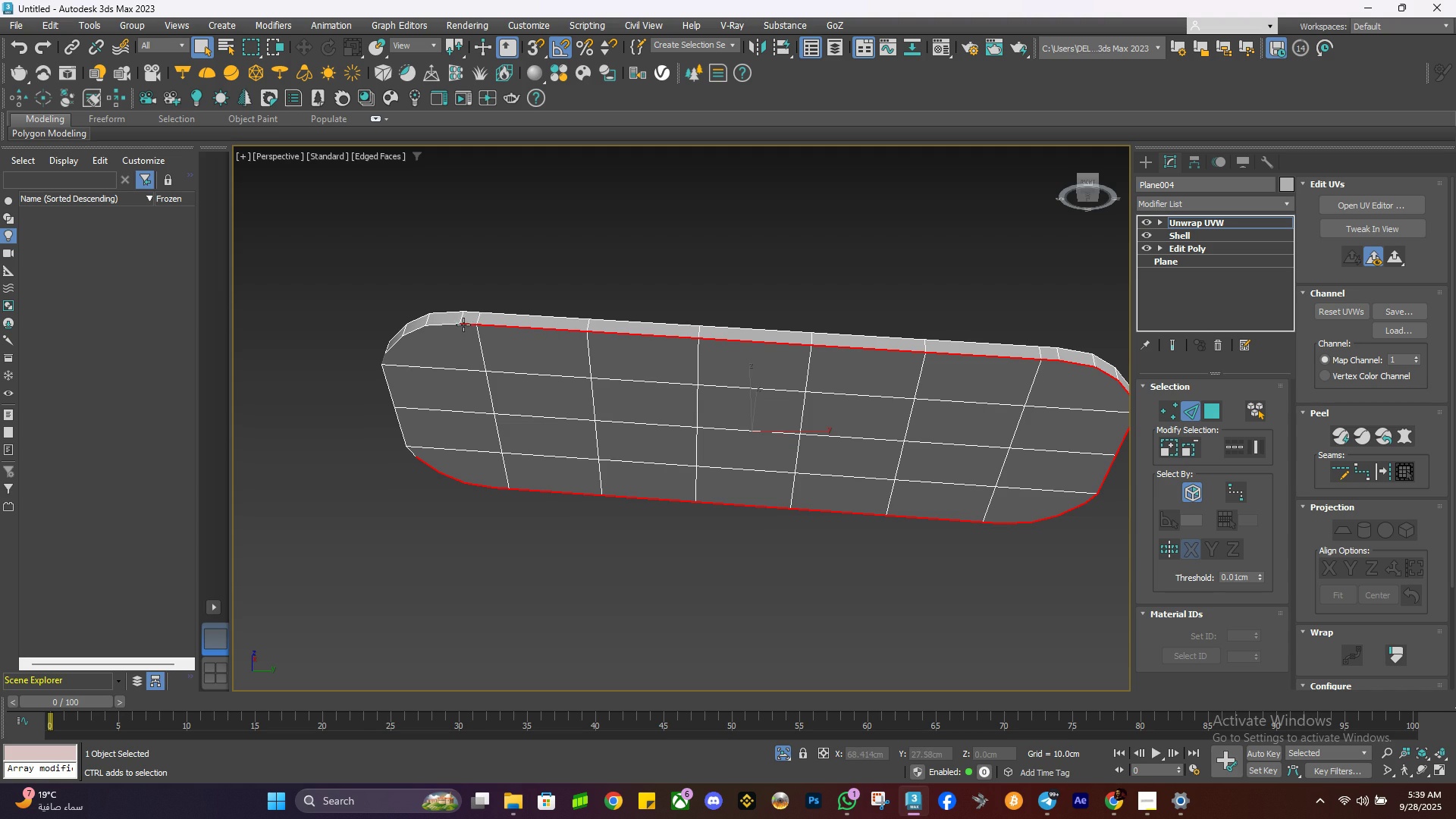 
left_click([465, 325])
 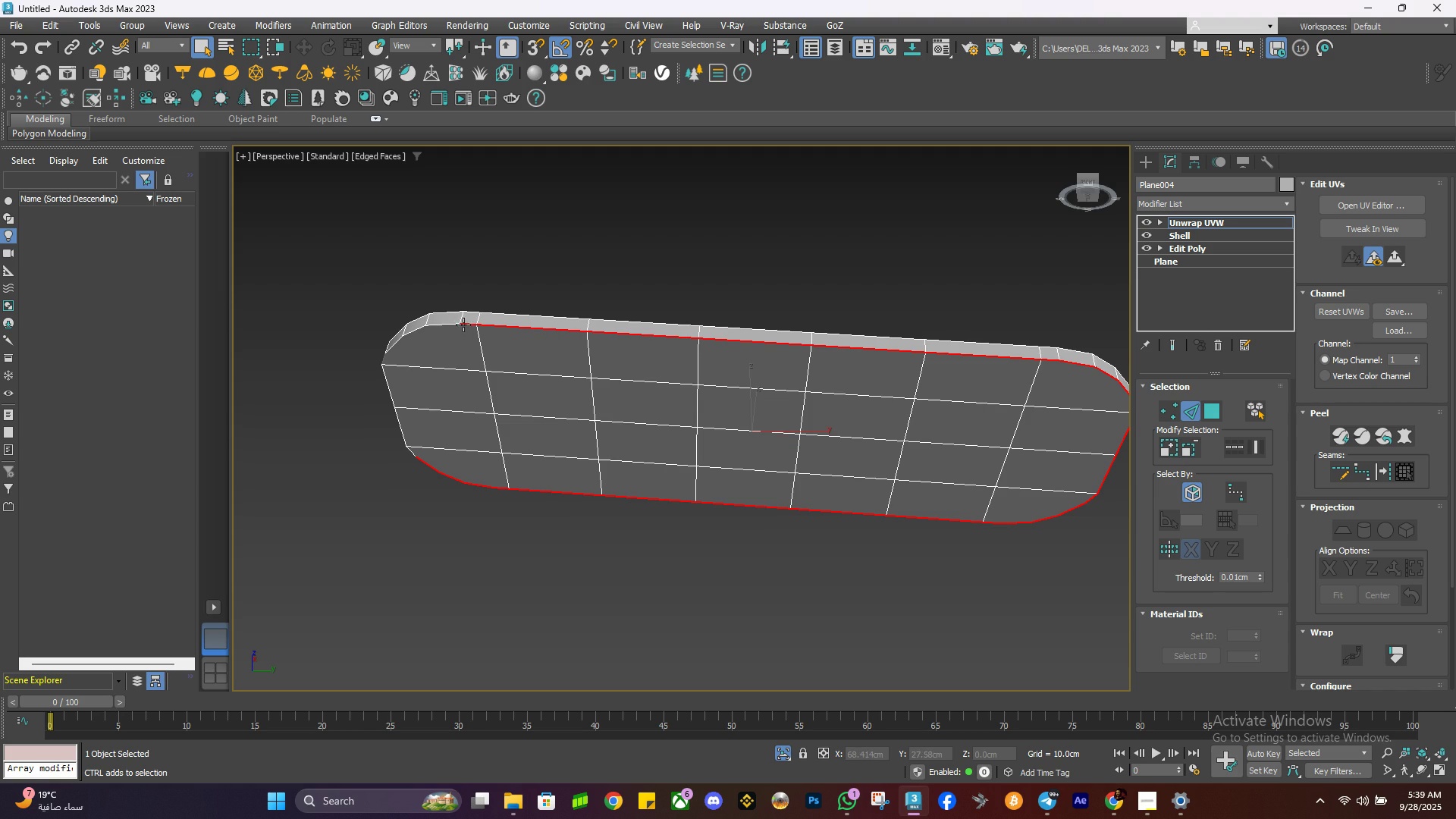 
key(Control+ControlLeft)
 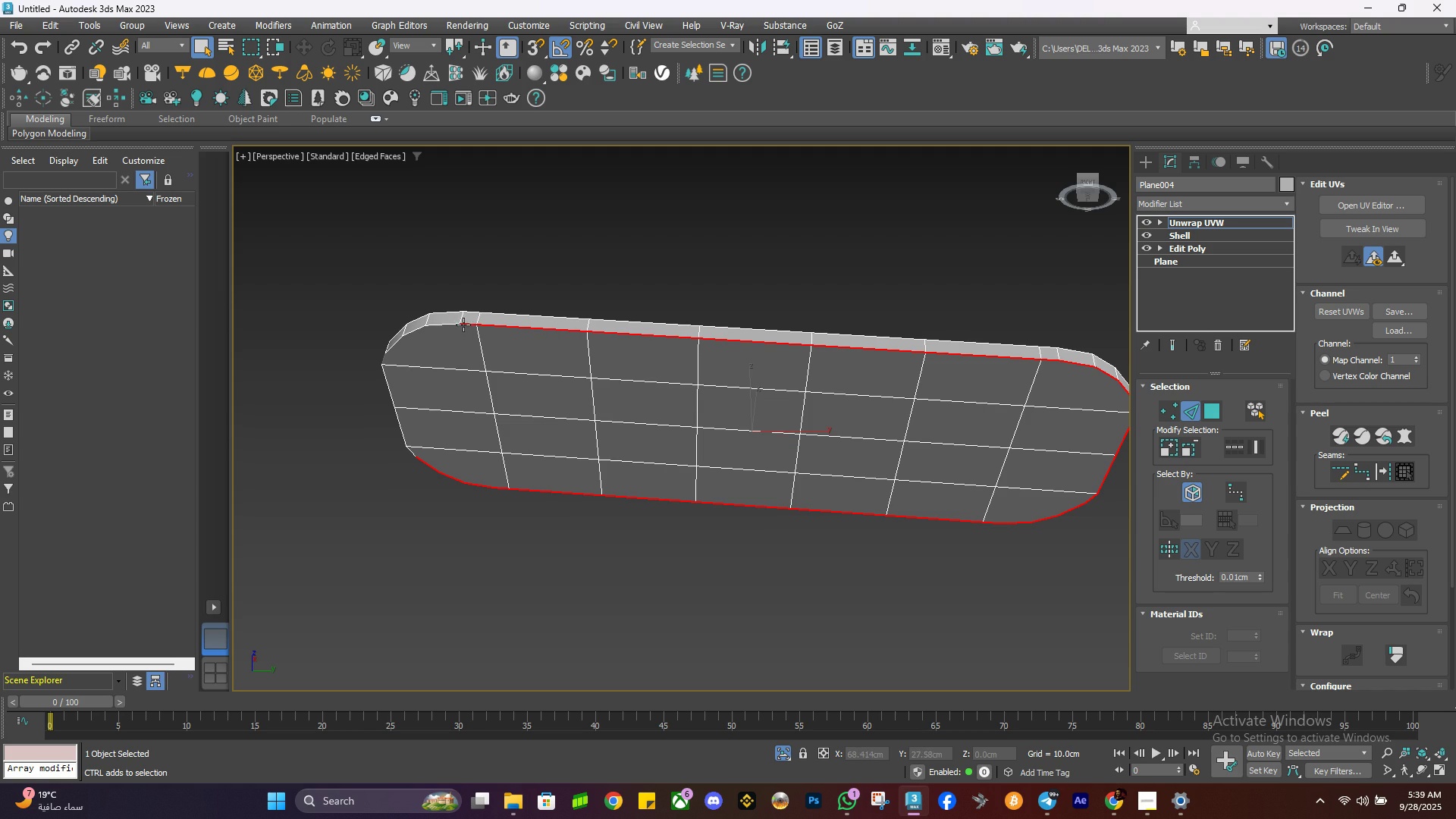 
key(Control+ControlLeft)
 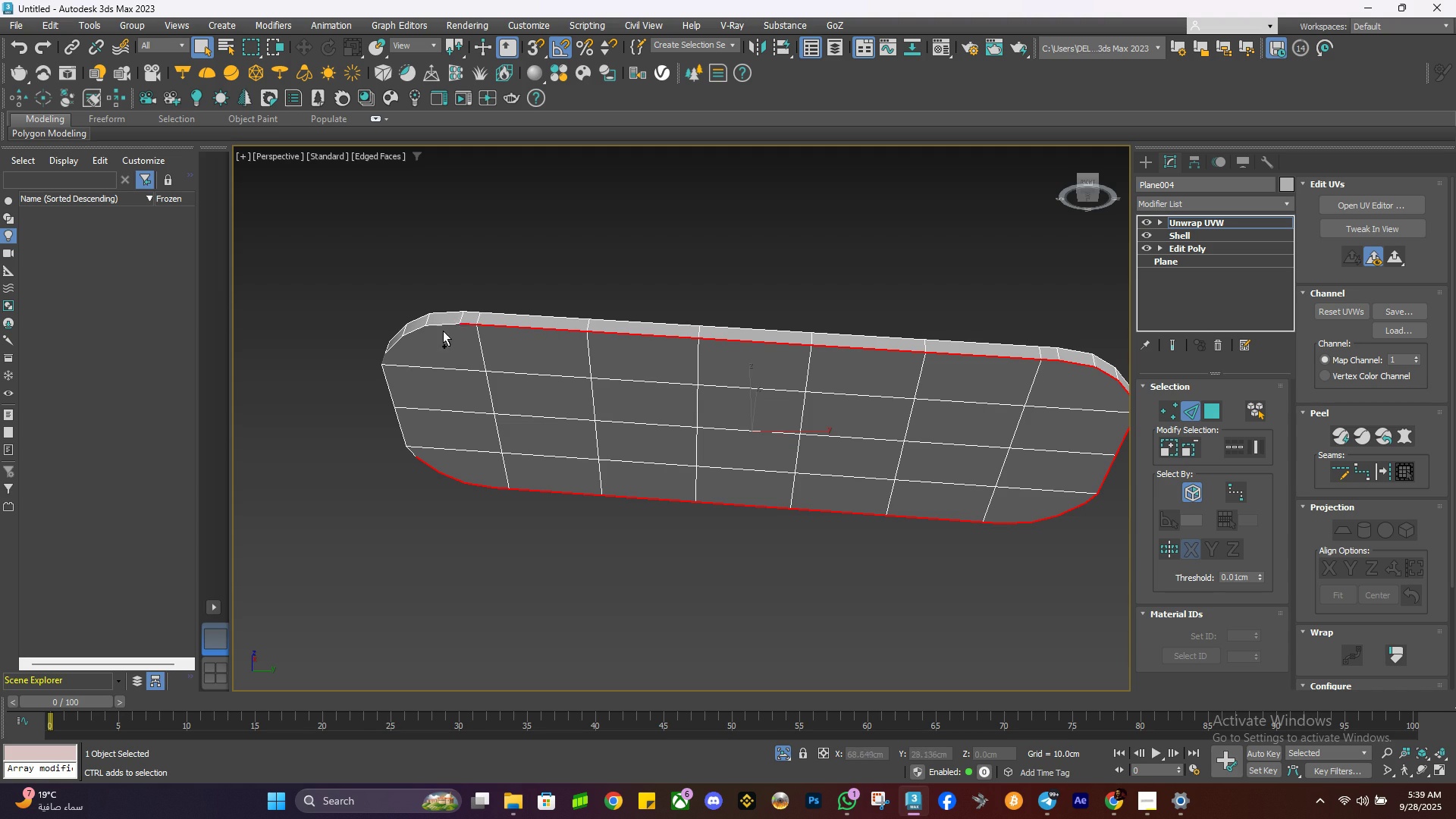 
key(Control+ControlLeft)
 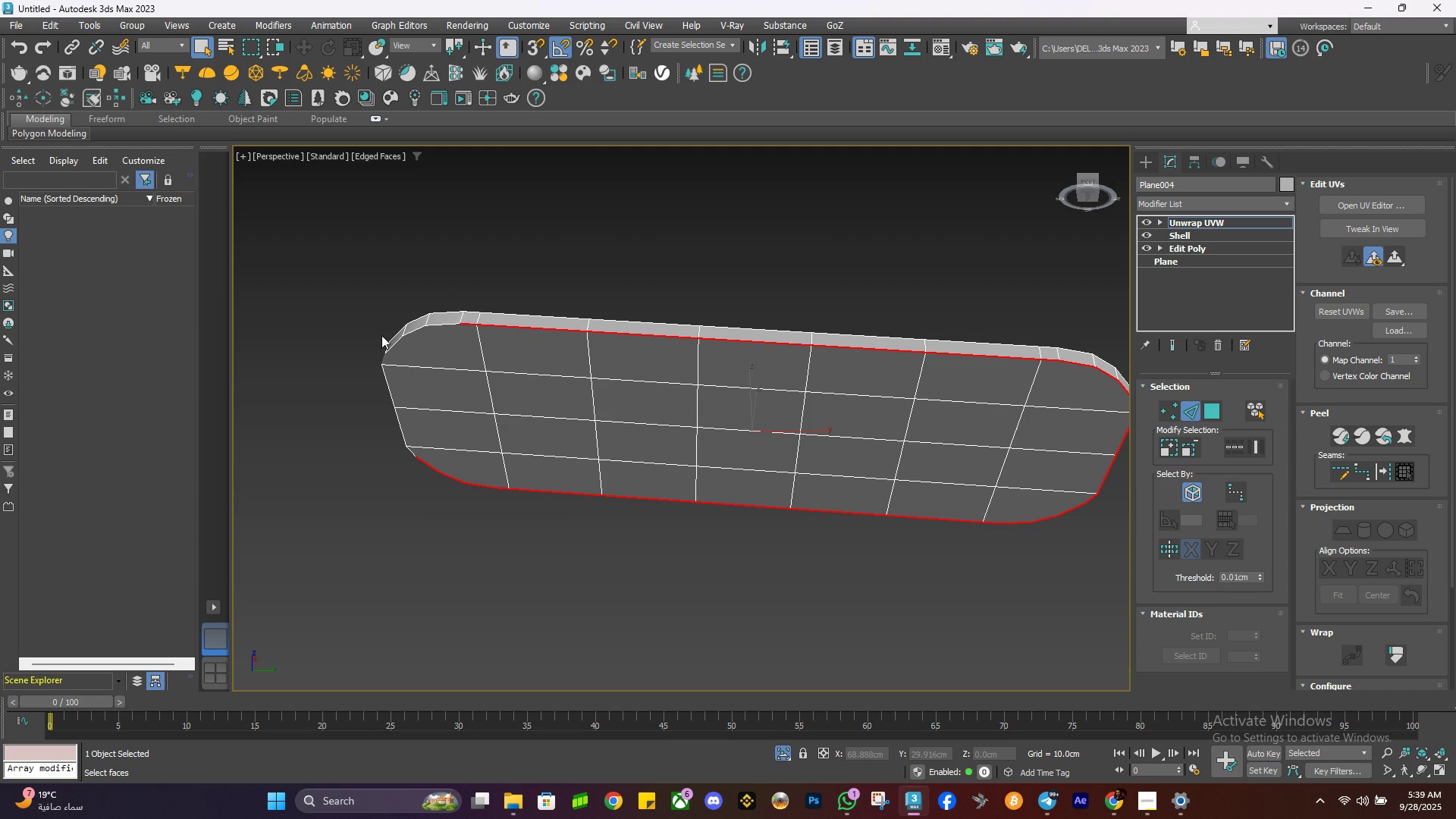 
scroll: coordinate [381, 335], scroll_direction: up, amount: 1.0